 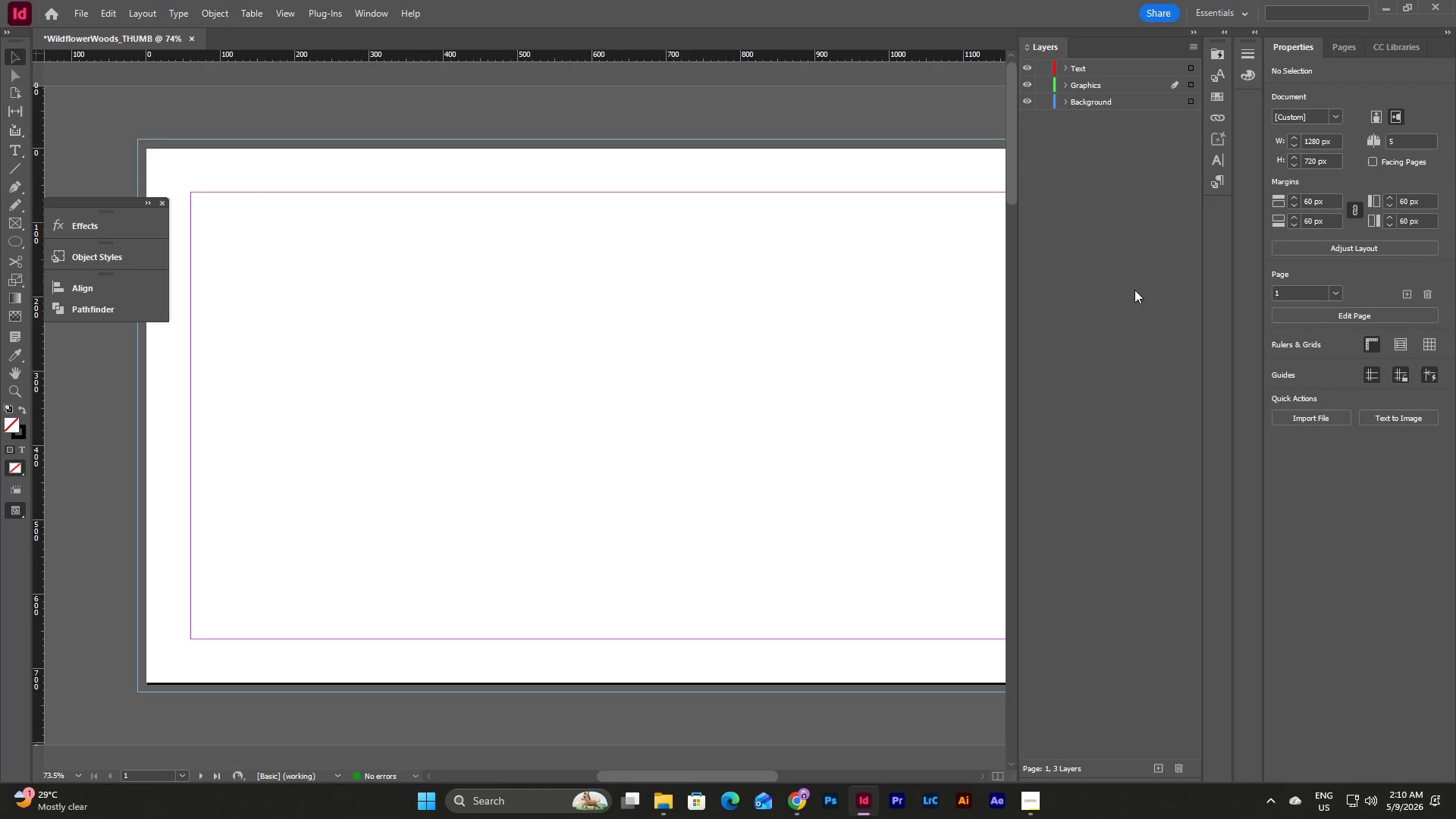 
left_click([1214, 89])
 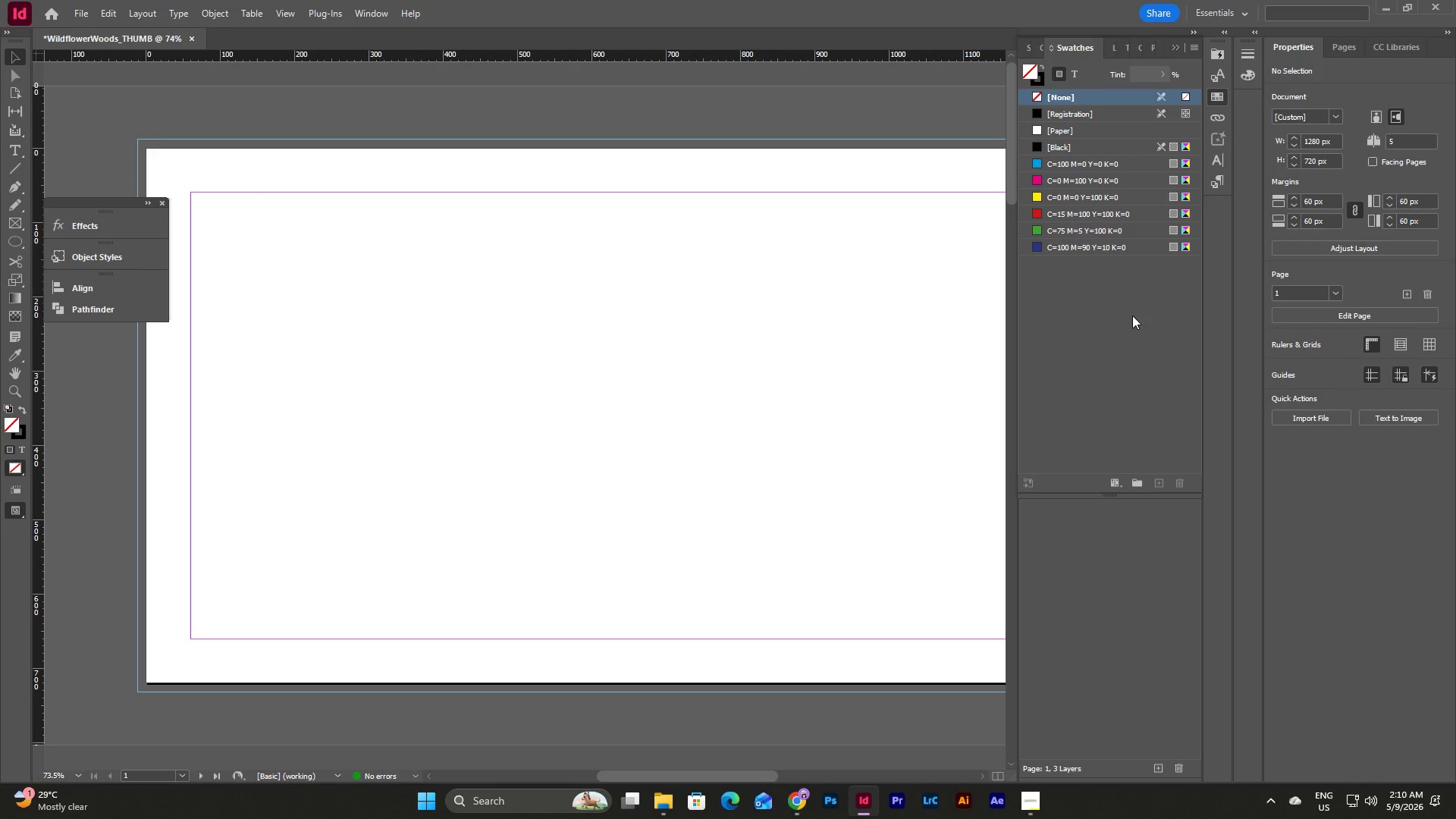 
left_click([1131, 271])
 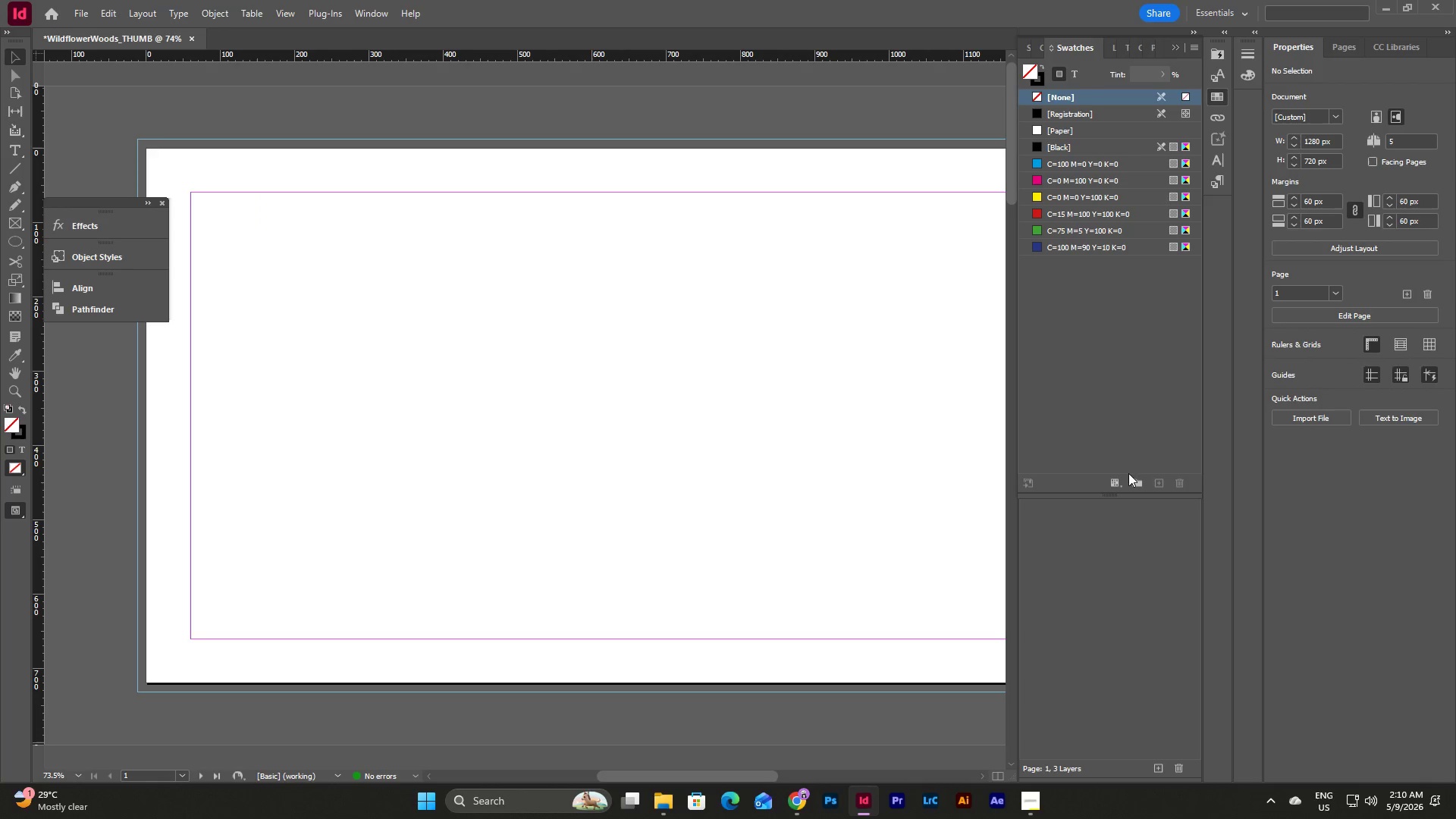 
left_click([1128, 475])
 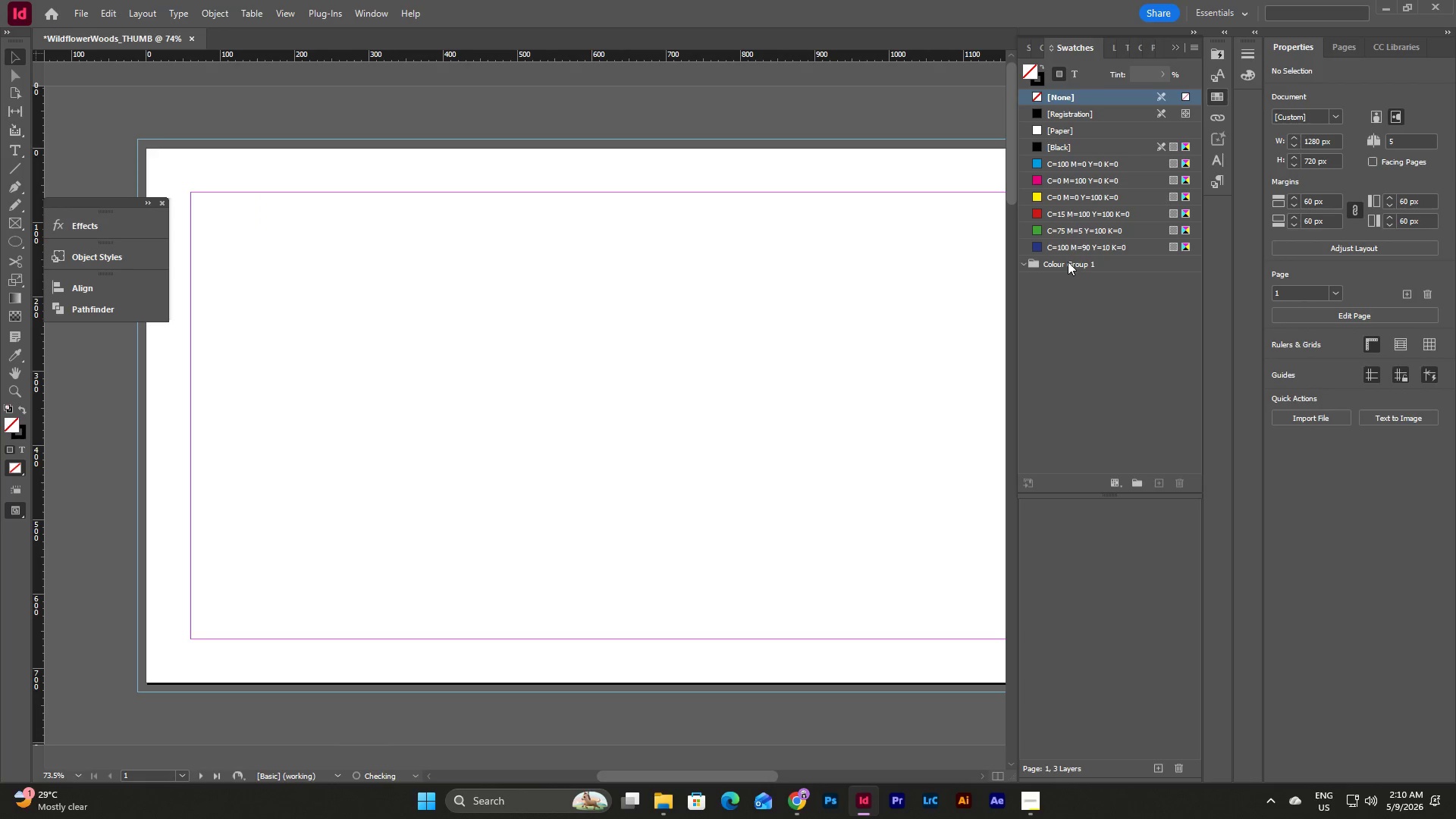 
double_click([1068, 262])
 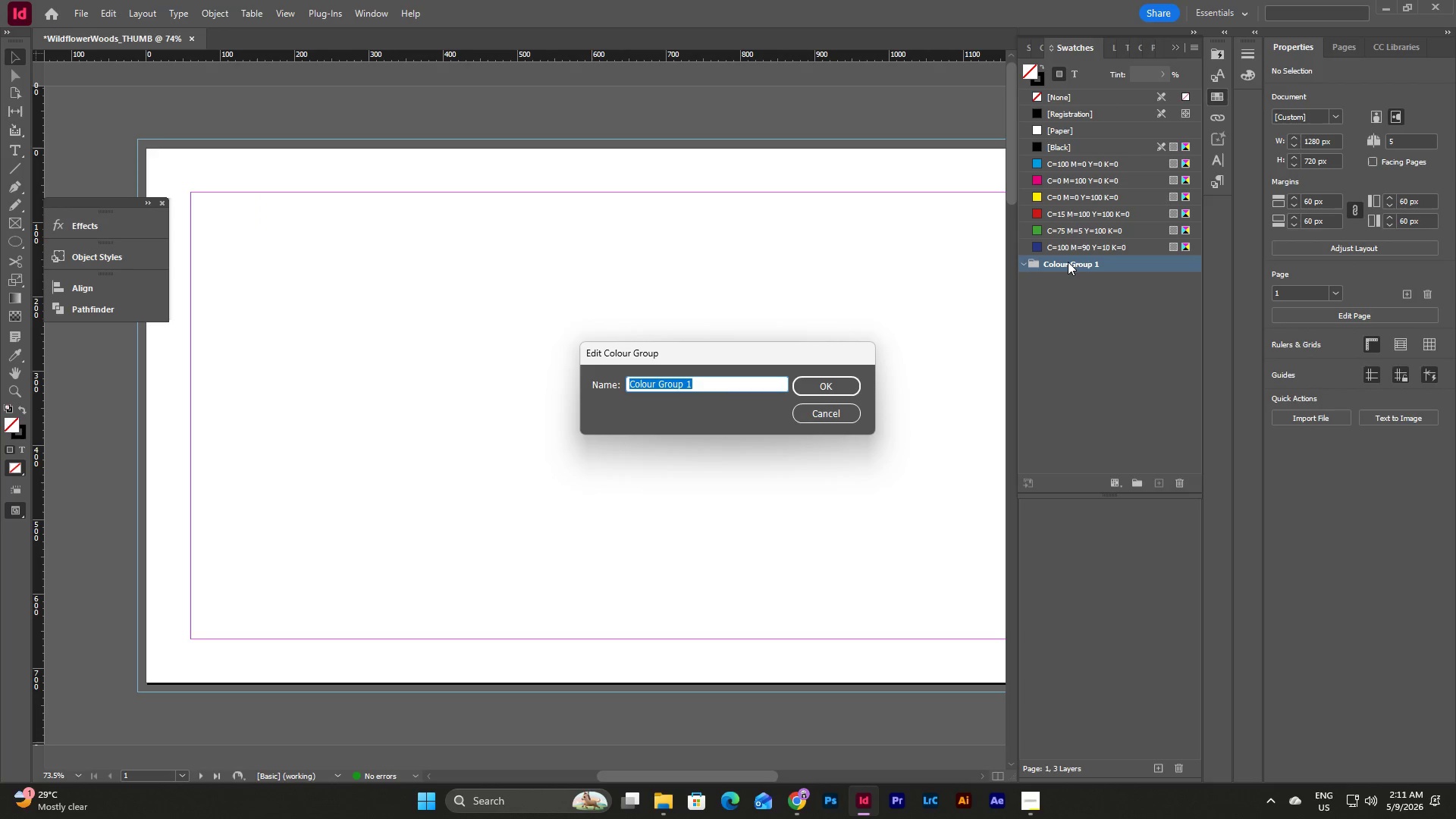 
type(WildflowerWoods)
 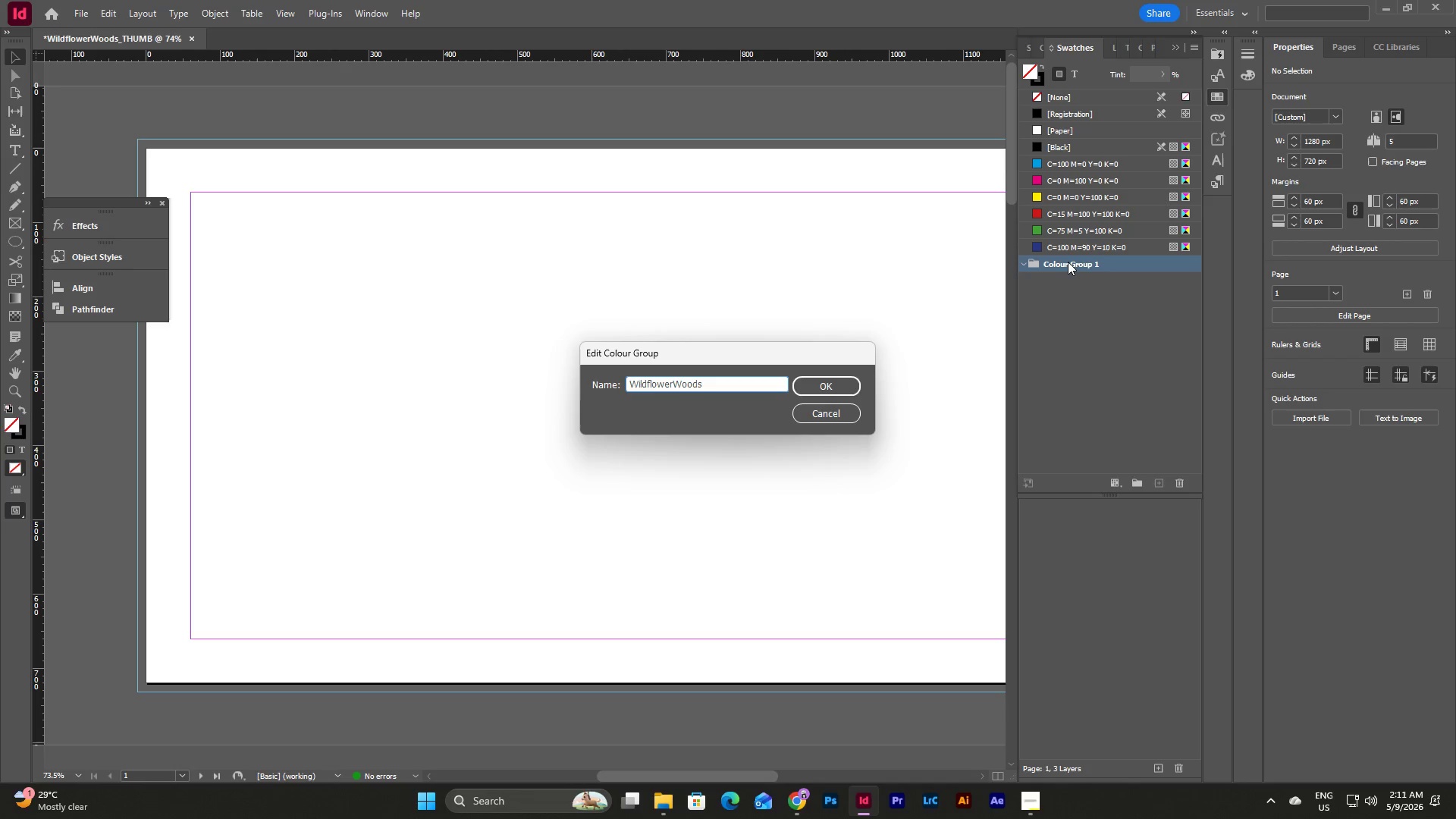 
left_click([844, 378])
 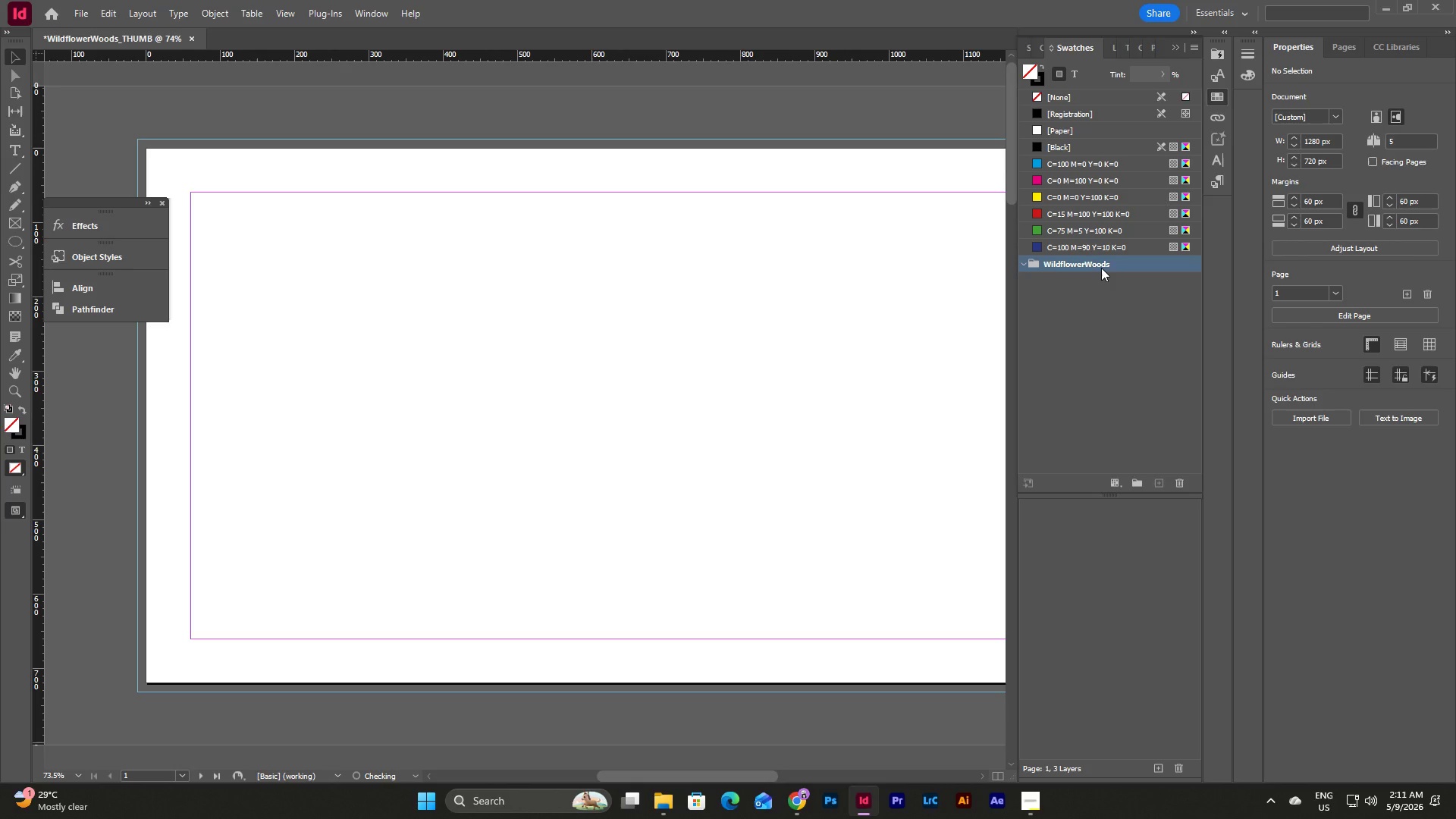 
right_click([1101, 268])
 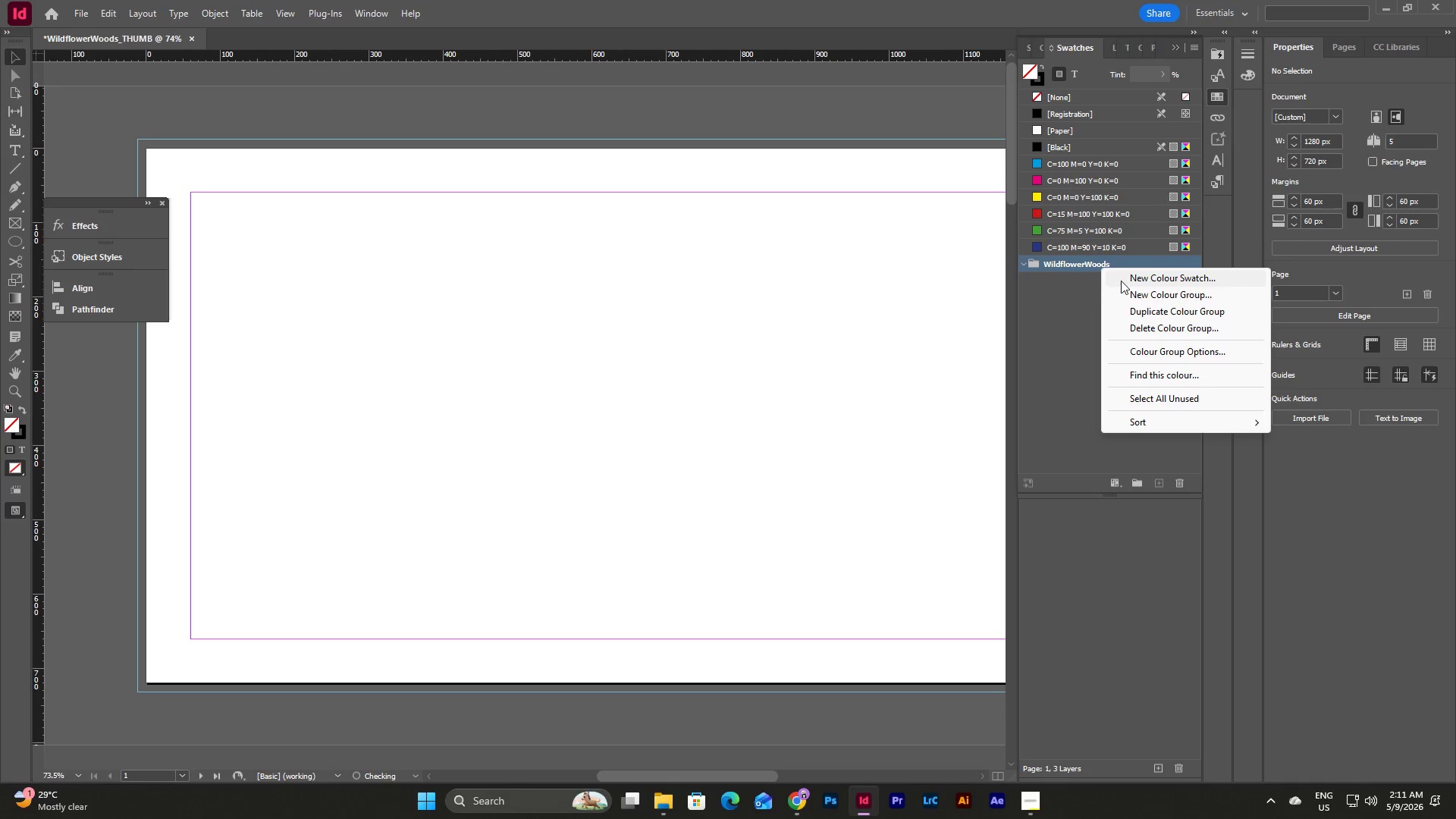 
left_click([1121, 281])
 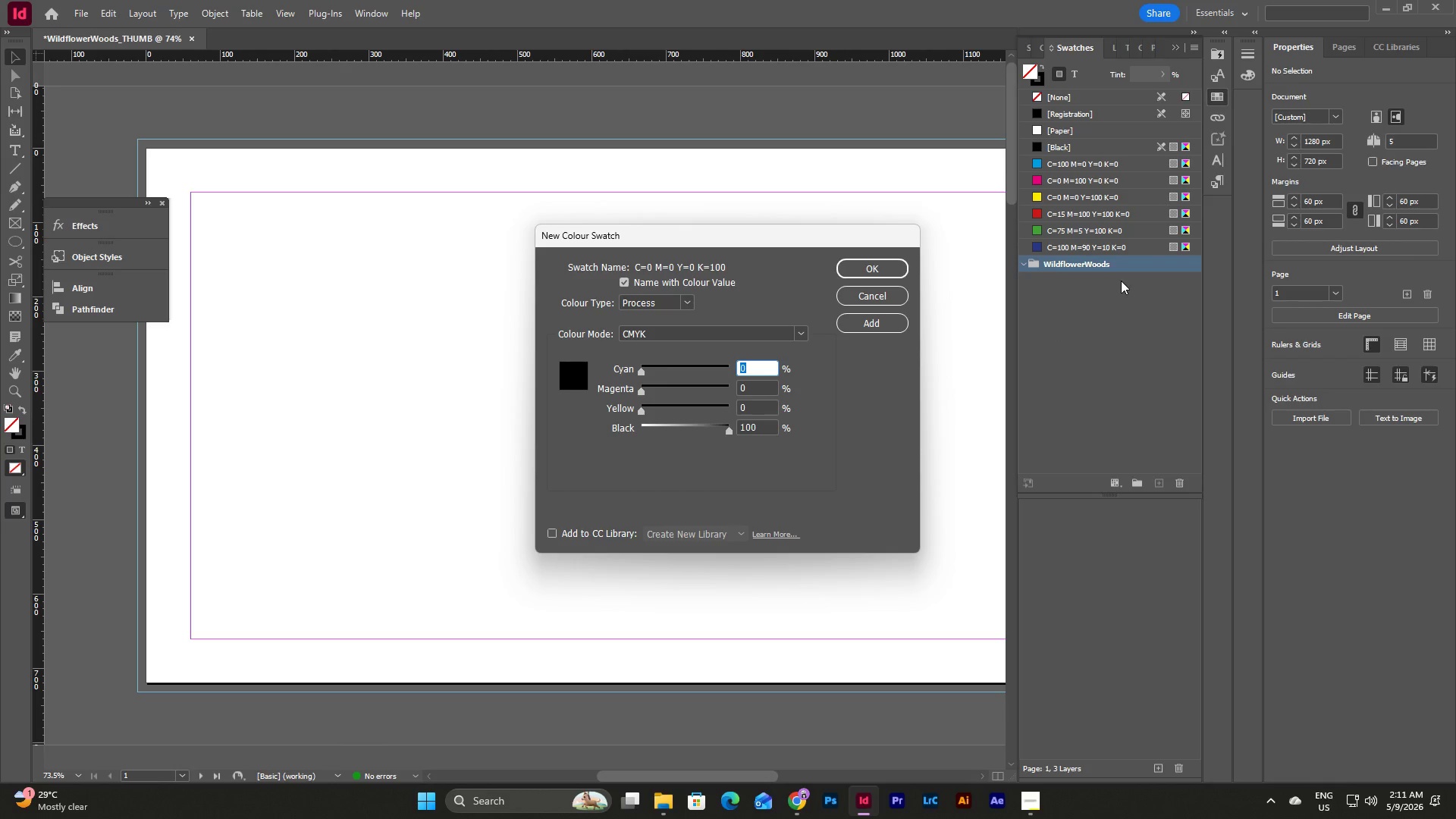 
left_click([623, 281])
 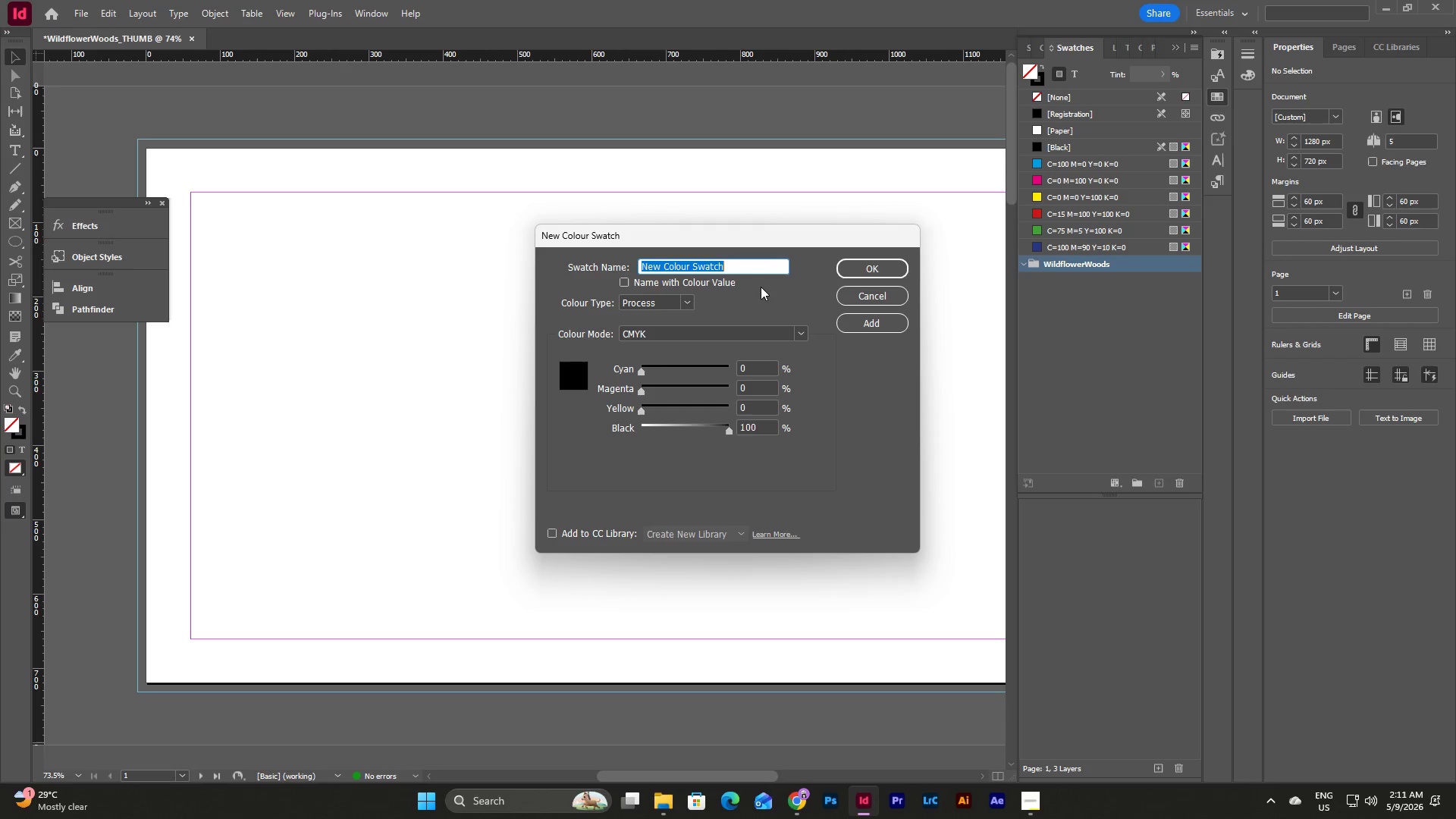 
wait(7.39)
 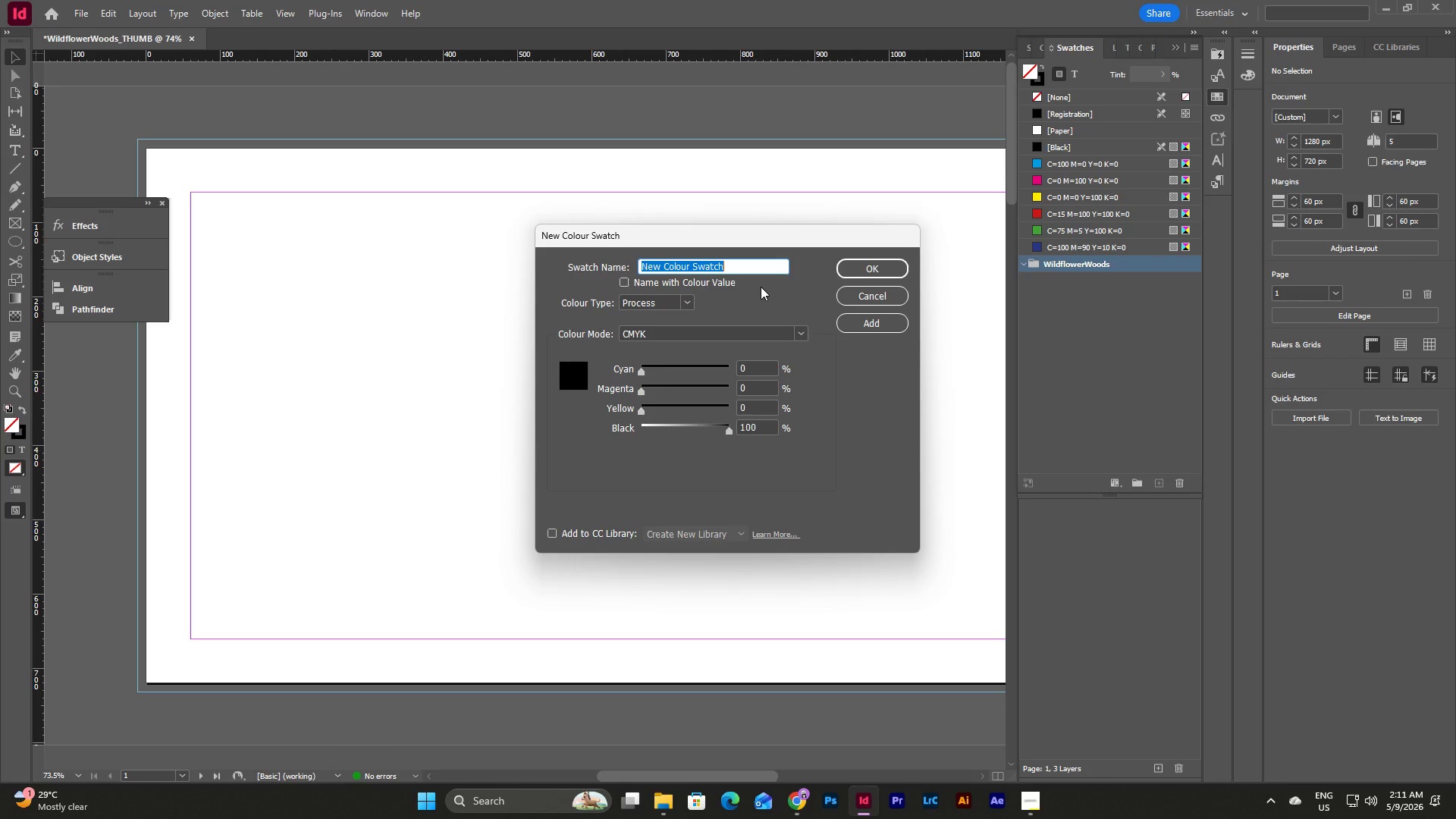 
type(Sage Green)
 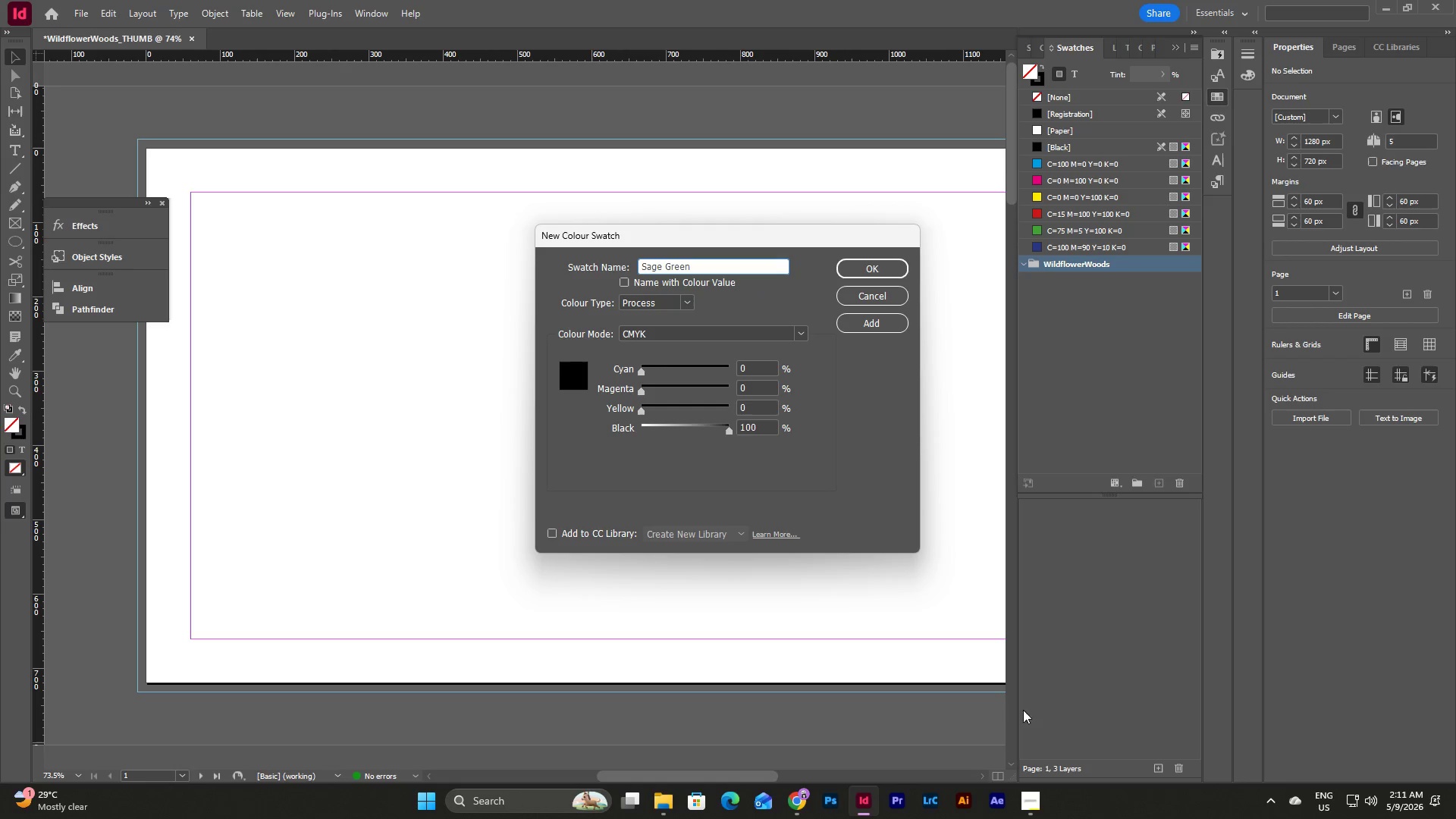 
left_click([1037, 804])